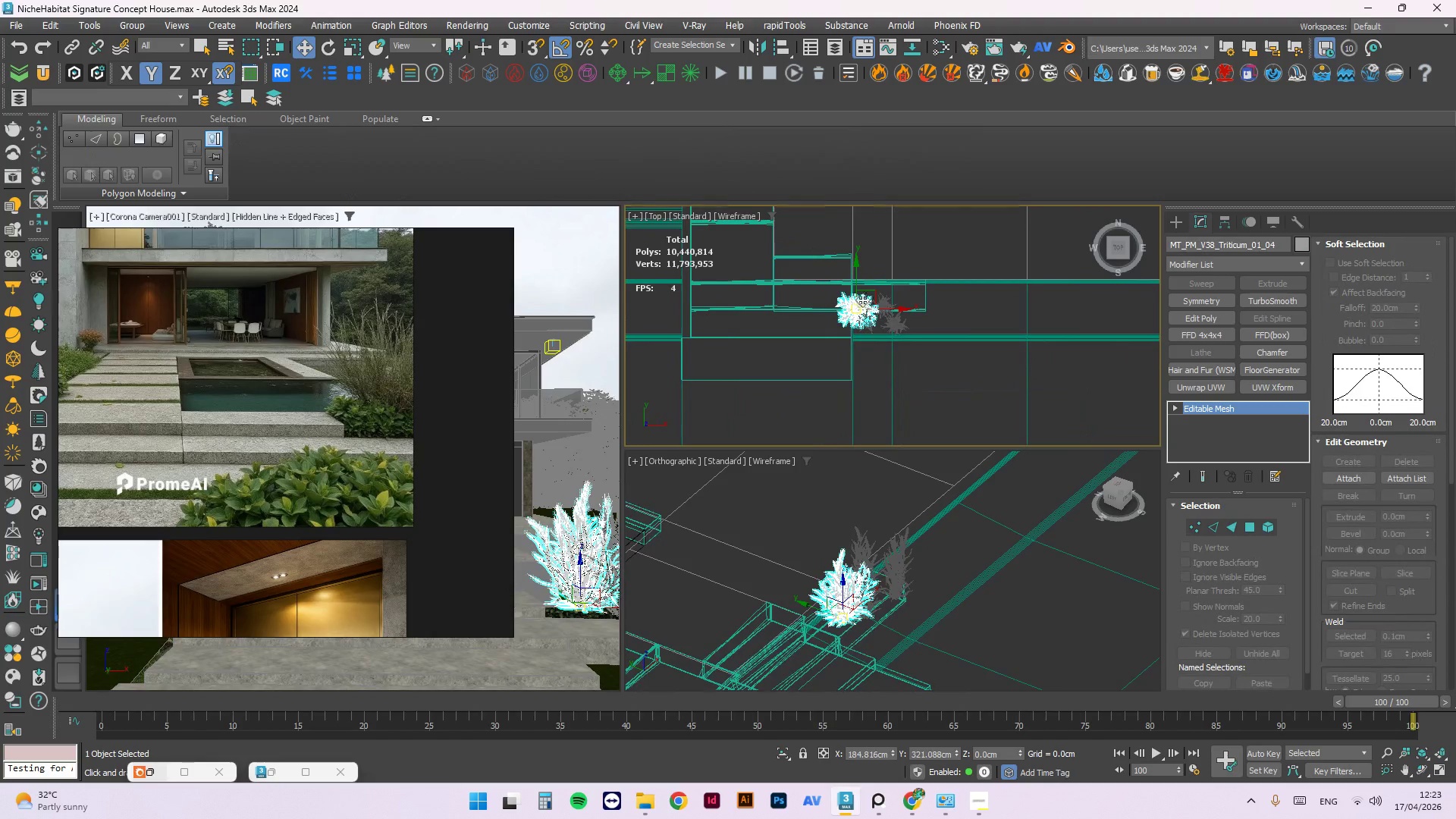 
scroll: coordinate [860, 286], scroll_direction: up, amount: 2.0
 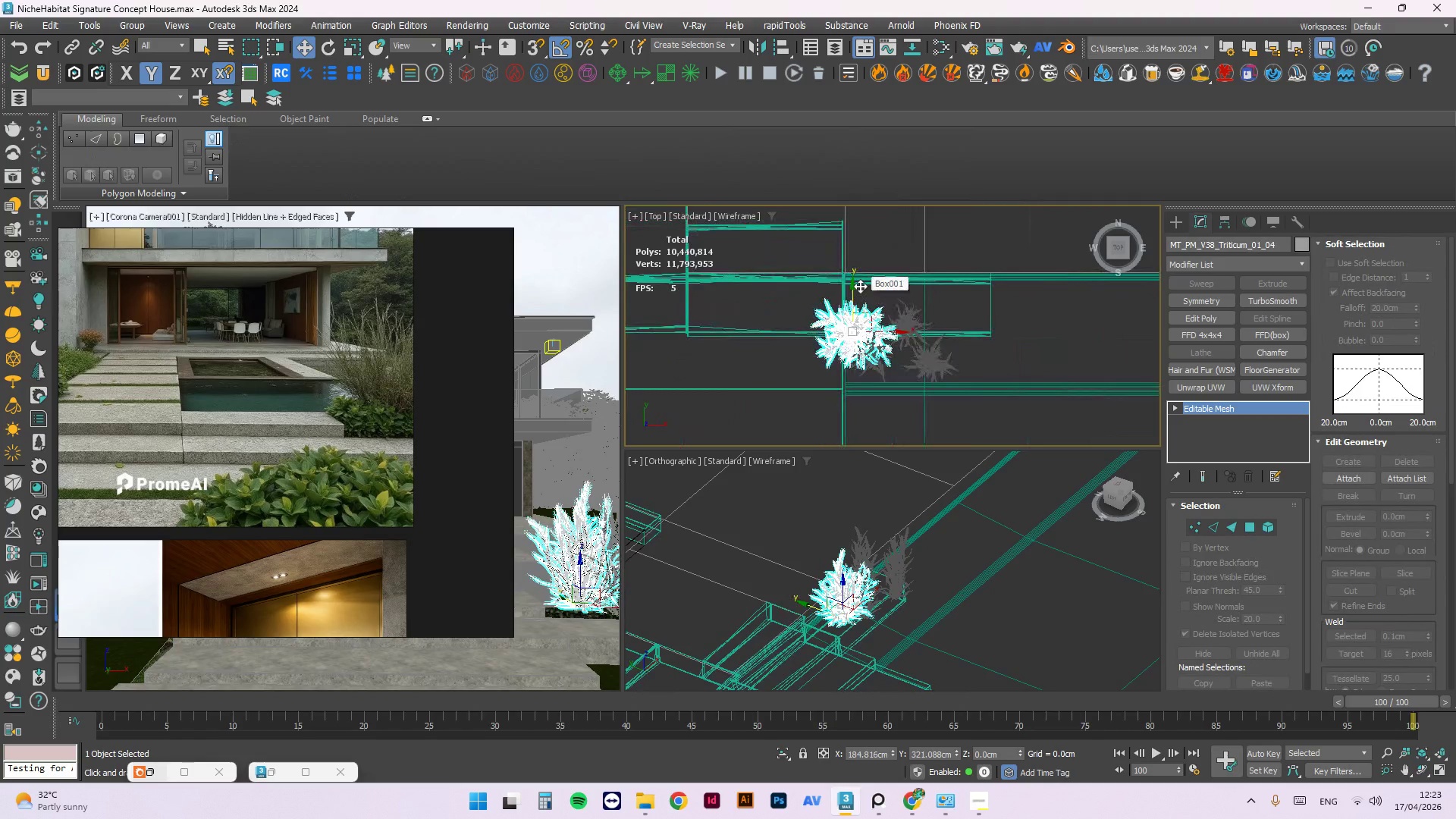 
scroll: coordinate [871, 312], scroll_direction: down, amount: 3.0
 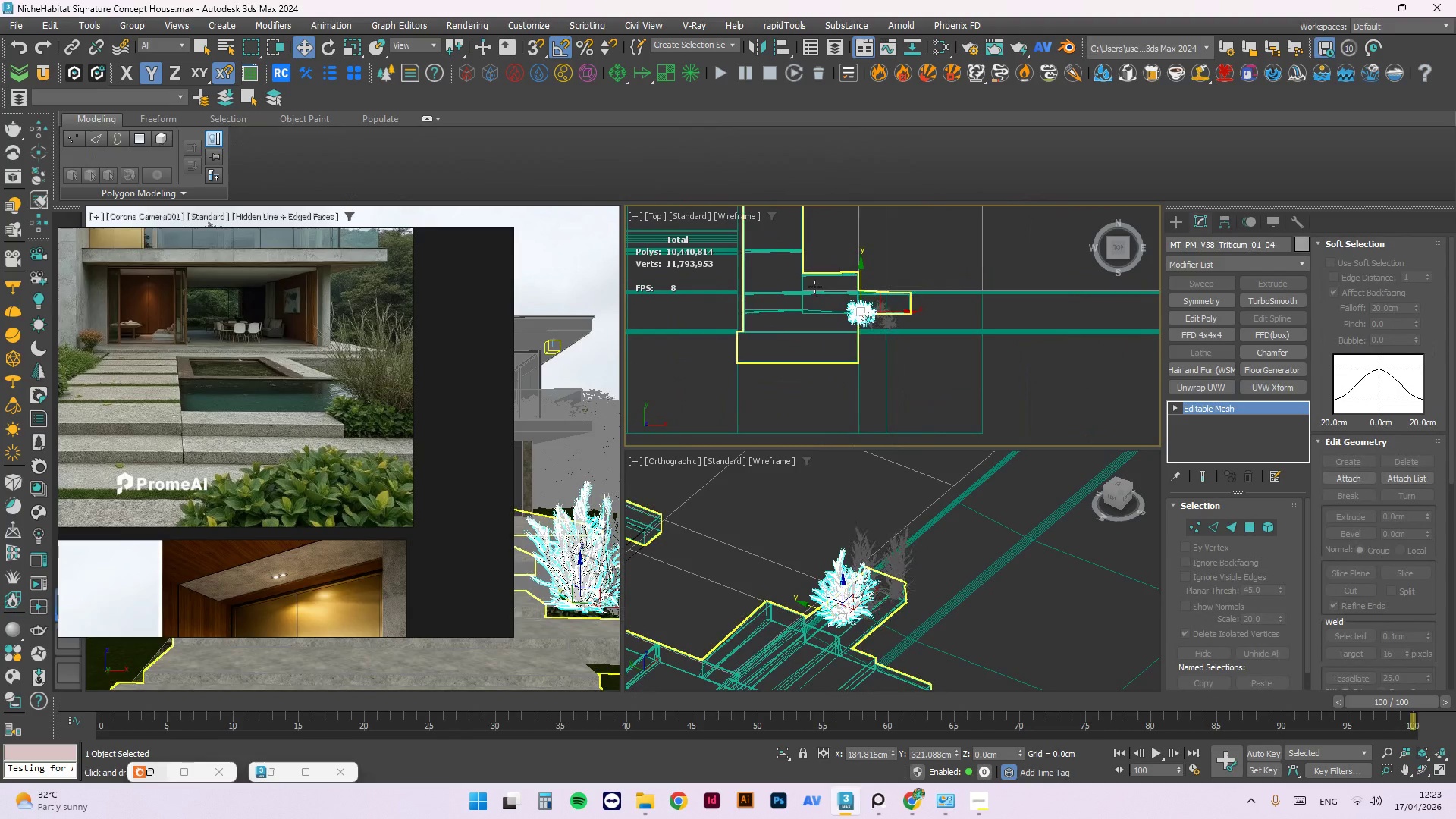 
left_click([814, 287])
 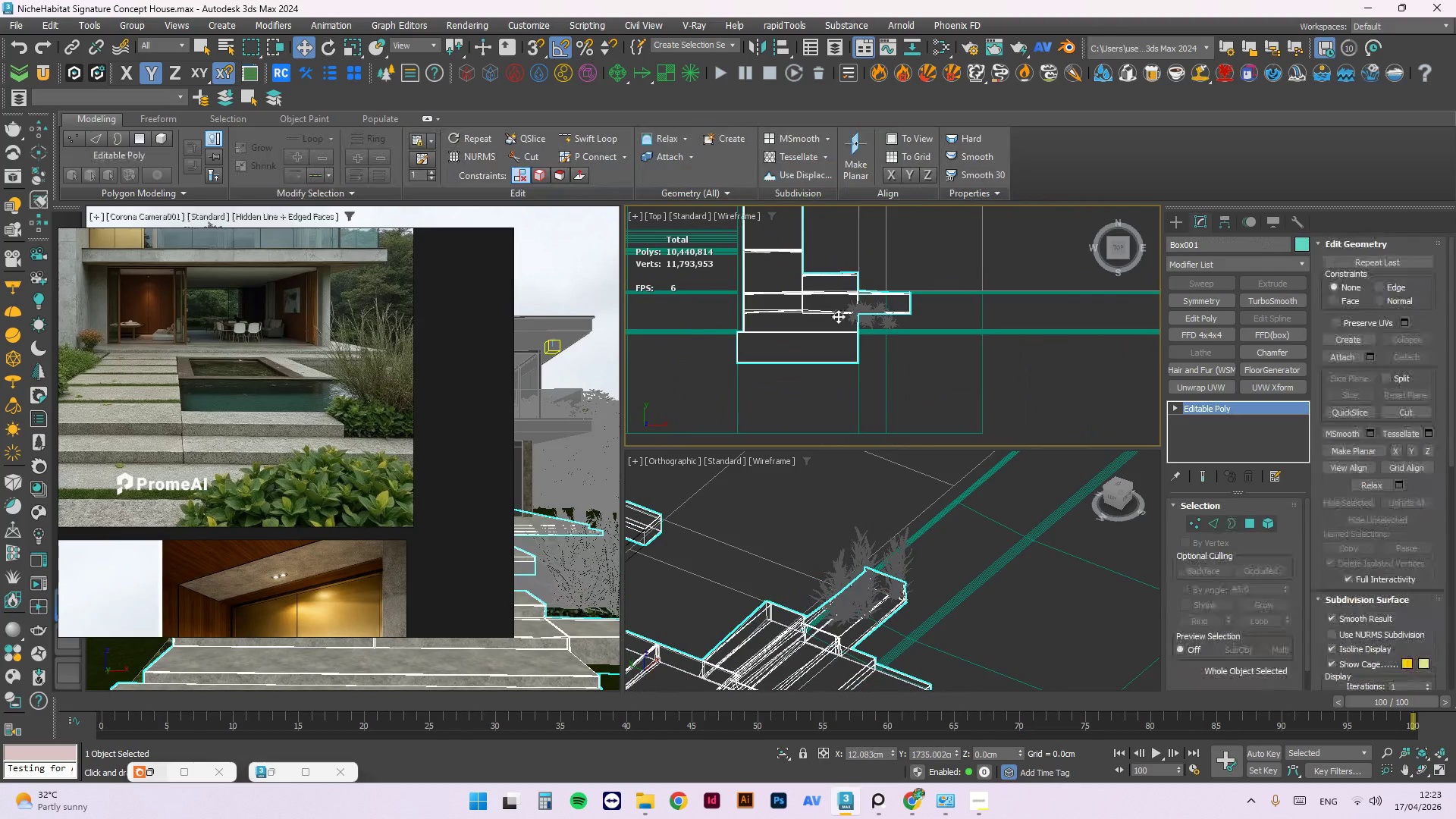 
scroll: coordinate [834, 373], scroll_direction: down, amount: 4.0
 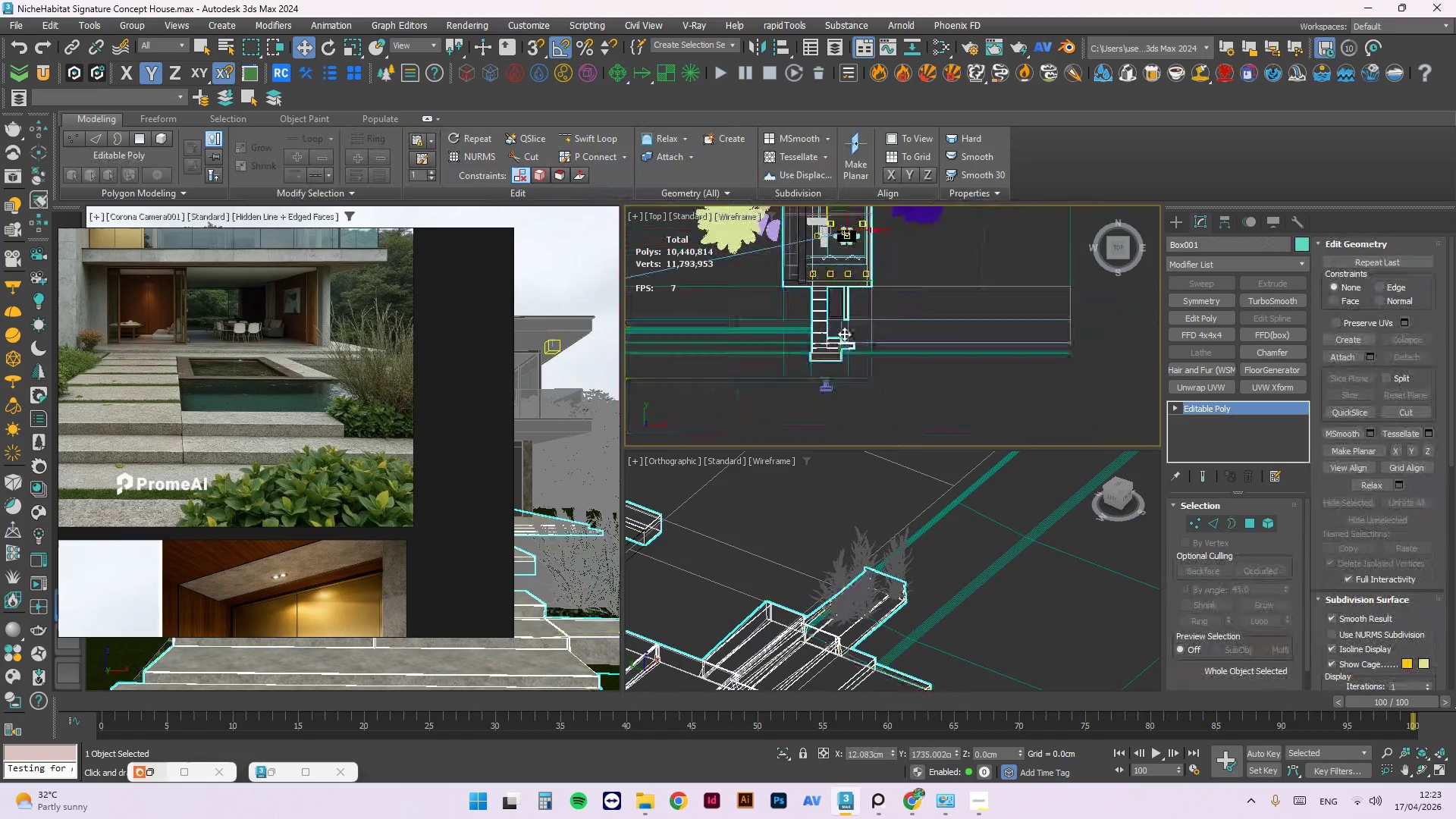 
scroll: coordinate [805, 388], scroll_direction: up, amount: 7.0
 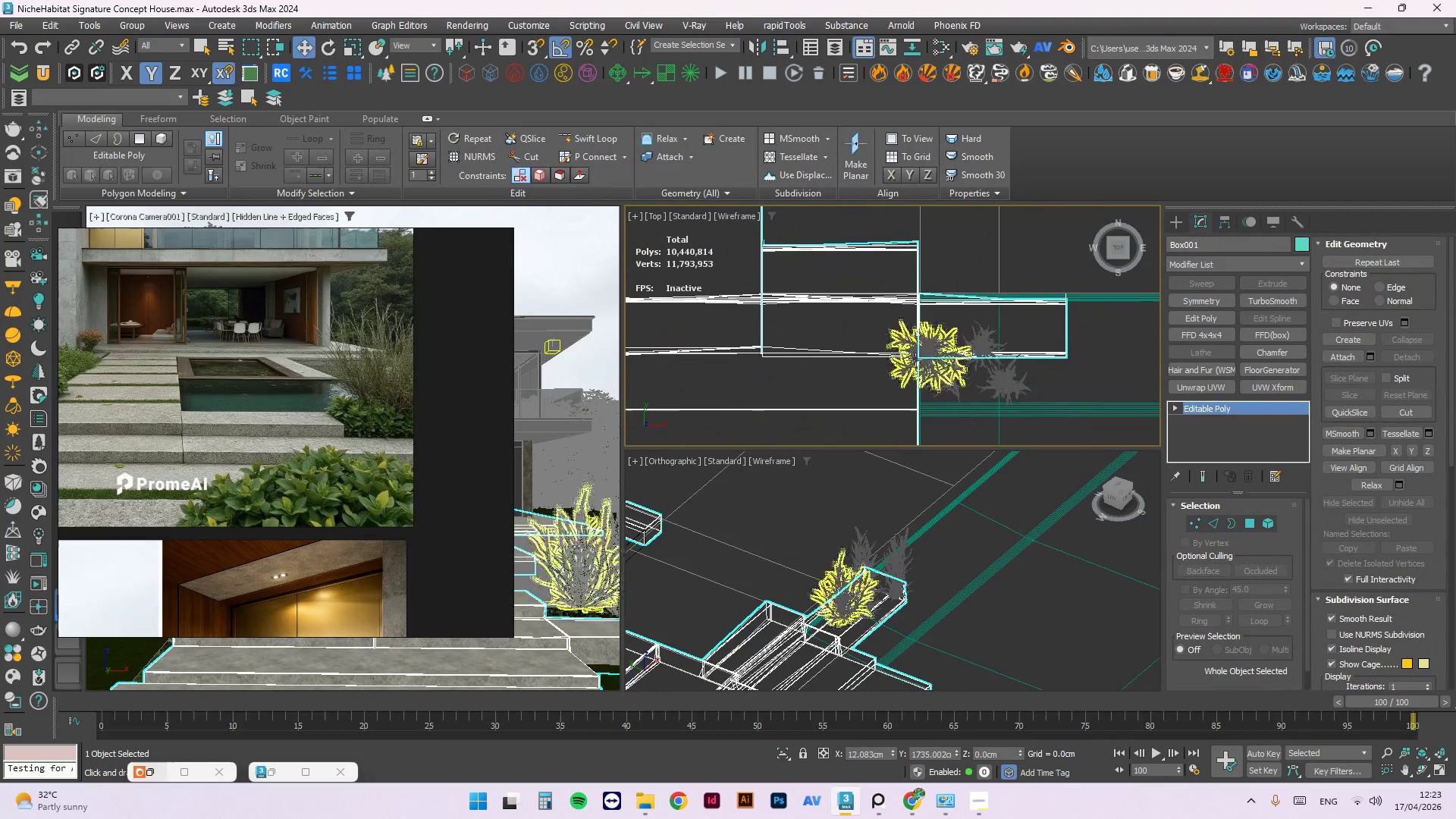 
left_click([917, 353])
 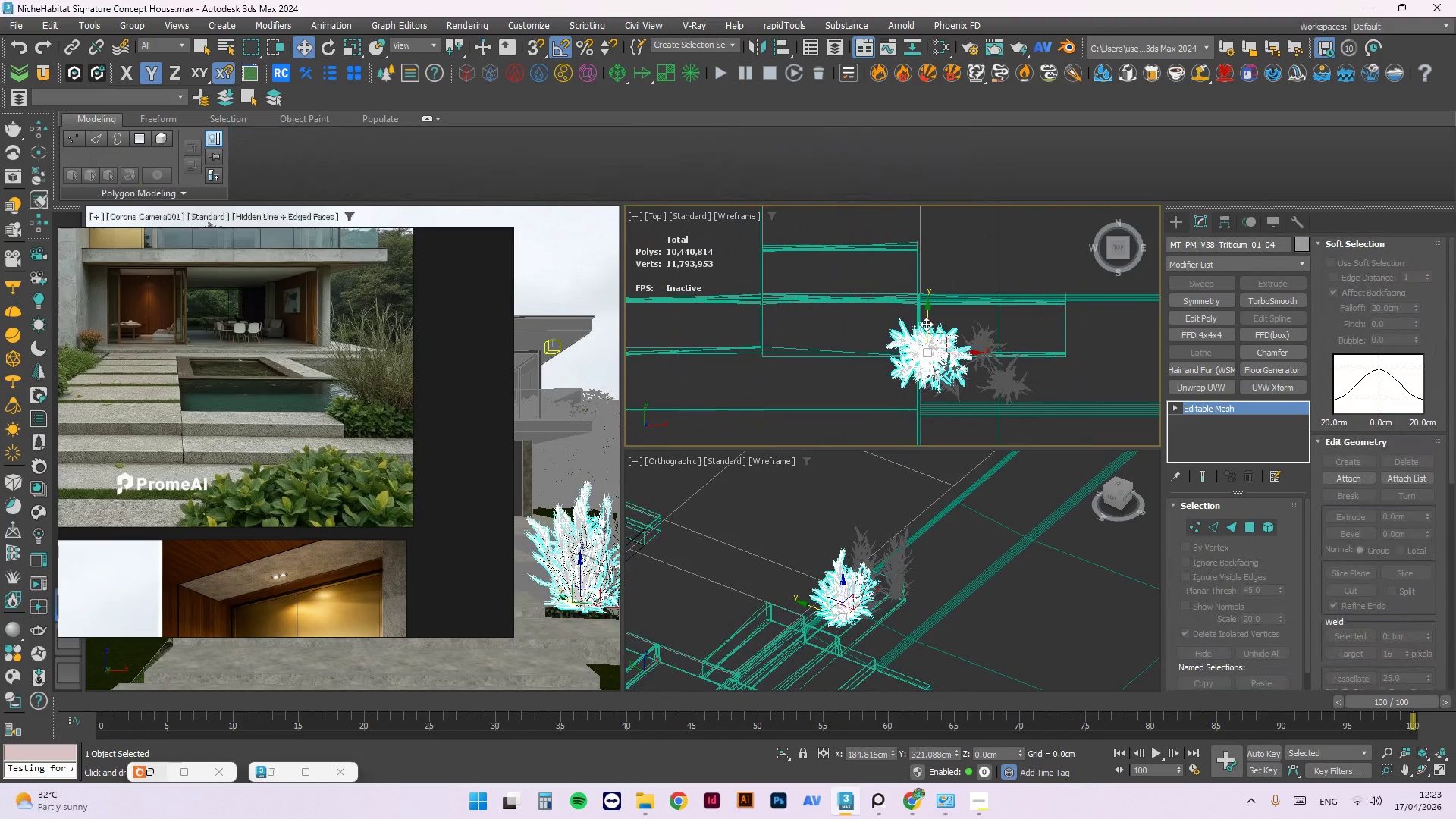 
left_click_drag(start_coordinate=[926, 324], to_coordinate=[946, 330])
 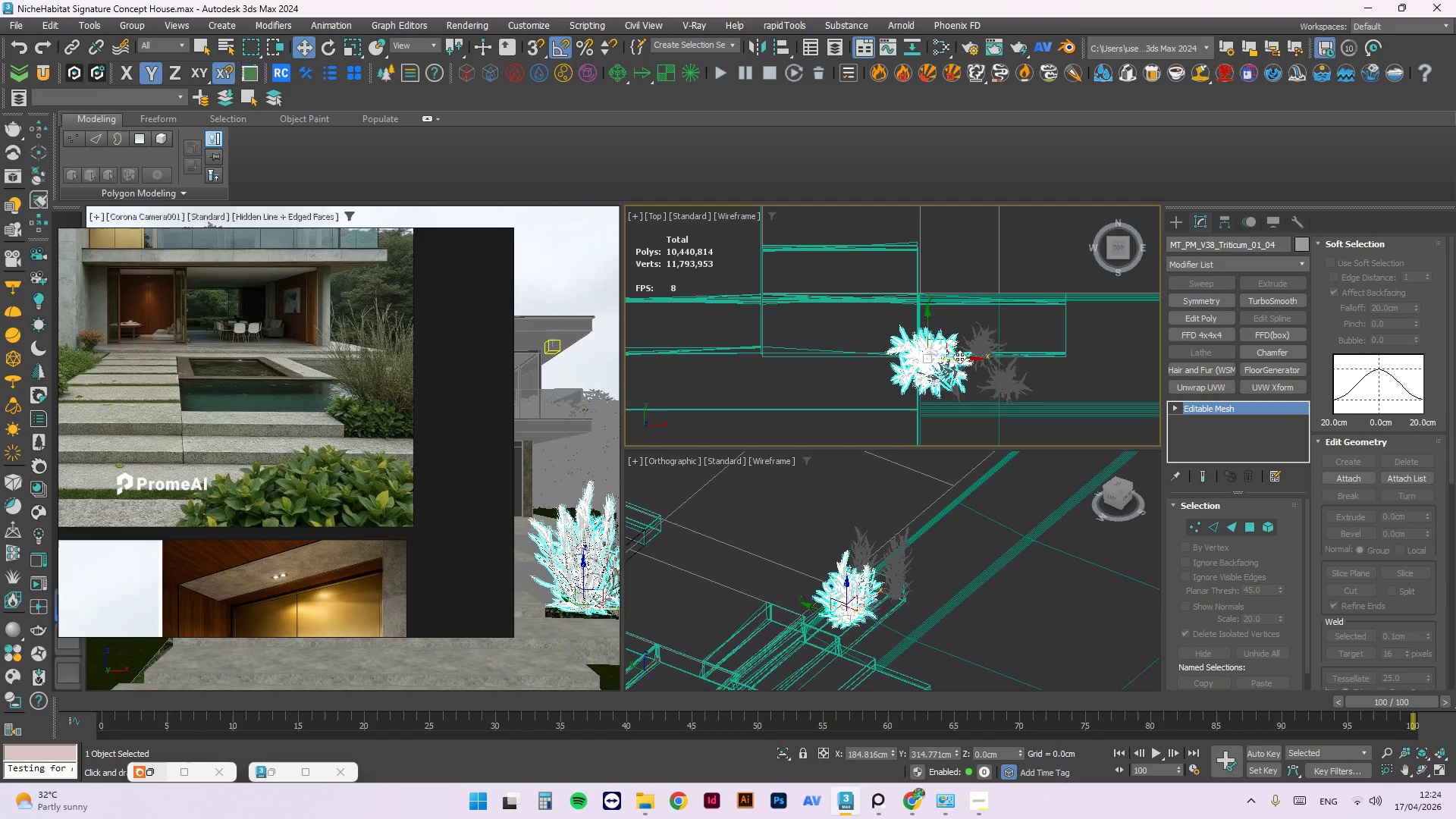 
left_click_drag(start_coordinate=[959, 357], to_coordinate=[946, 358])
 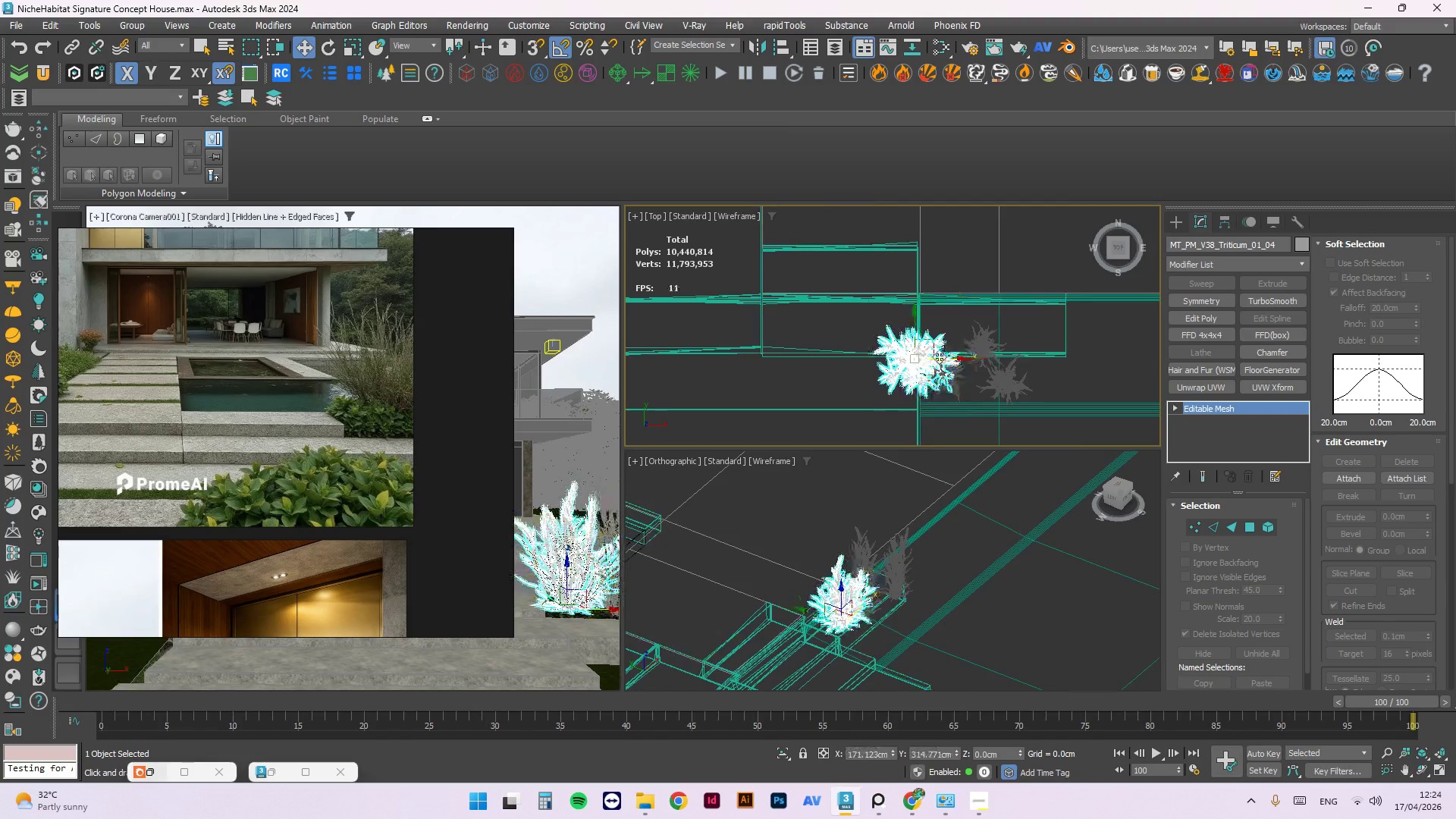 
scroll: coordinate [930, 351], scroll_direction: down, amount: 4.0
 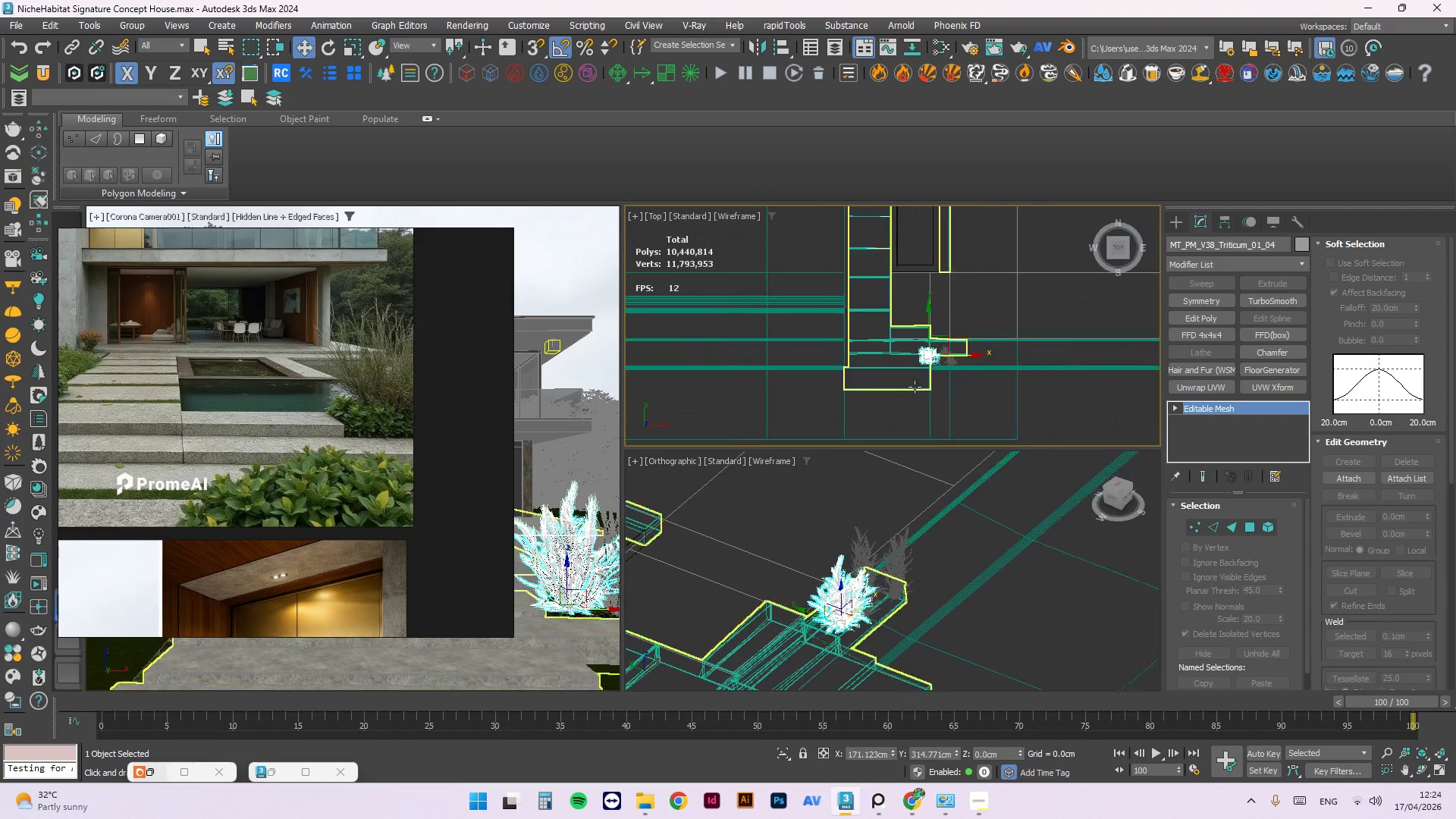 
hold_key(key=AltLeft, duration=2.61)
 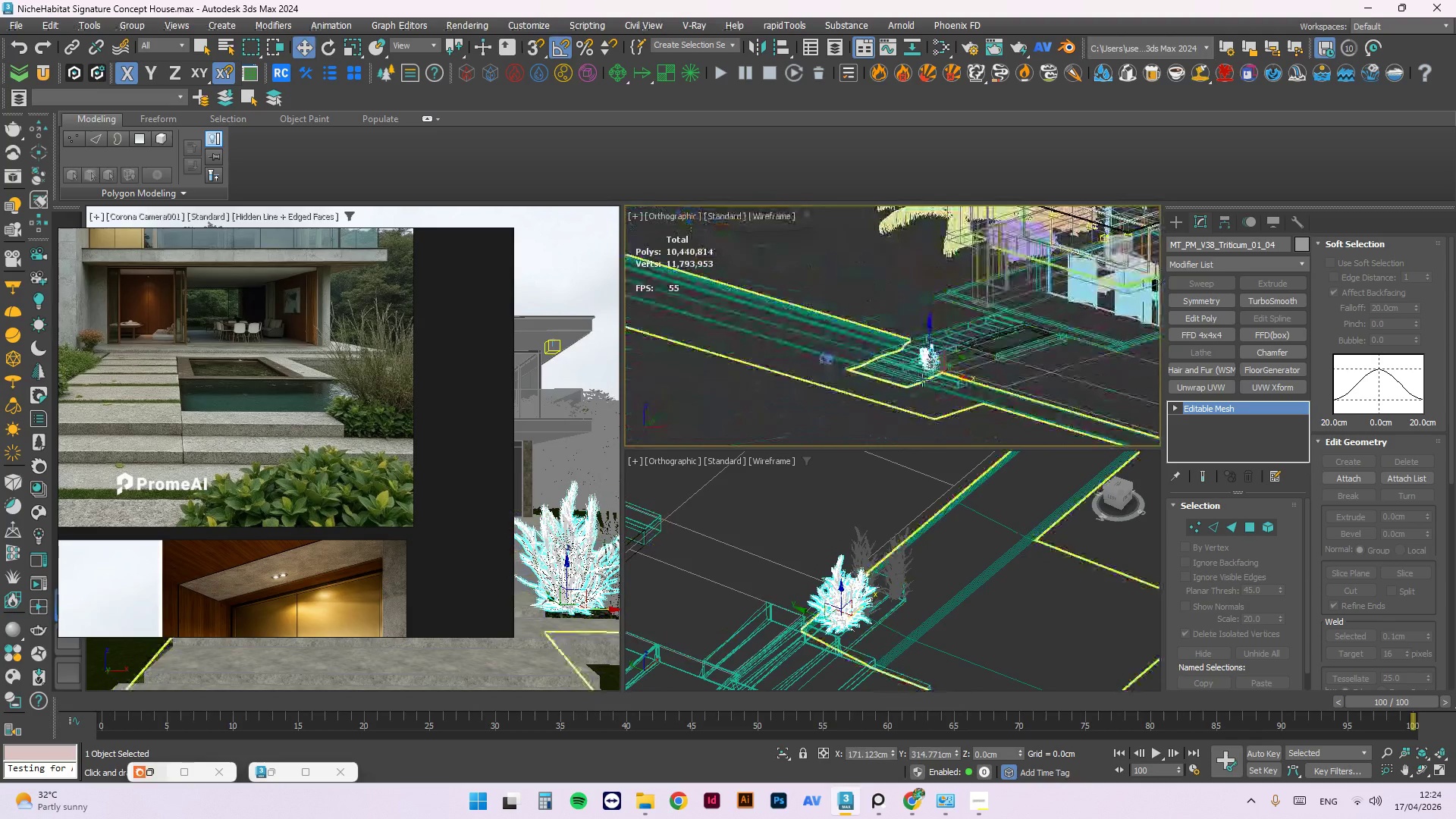 
scroll: coordinate [922, 380], scroll_direction: up, amount: 3.0
 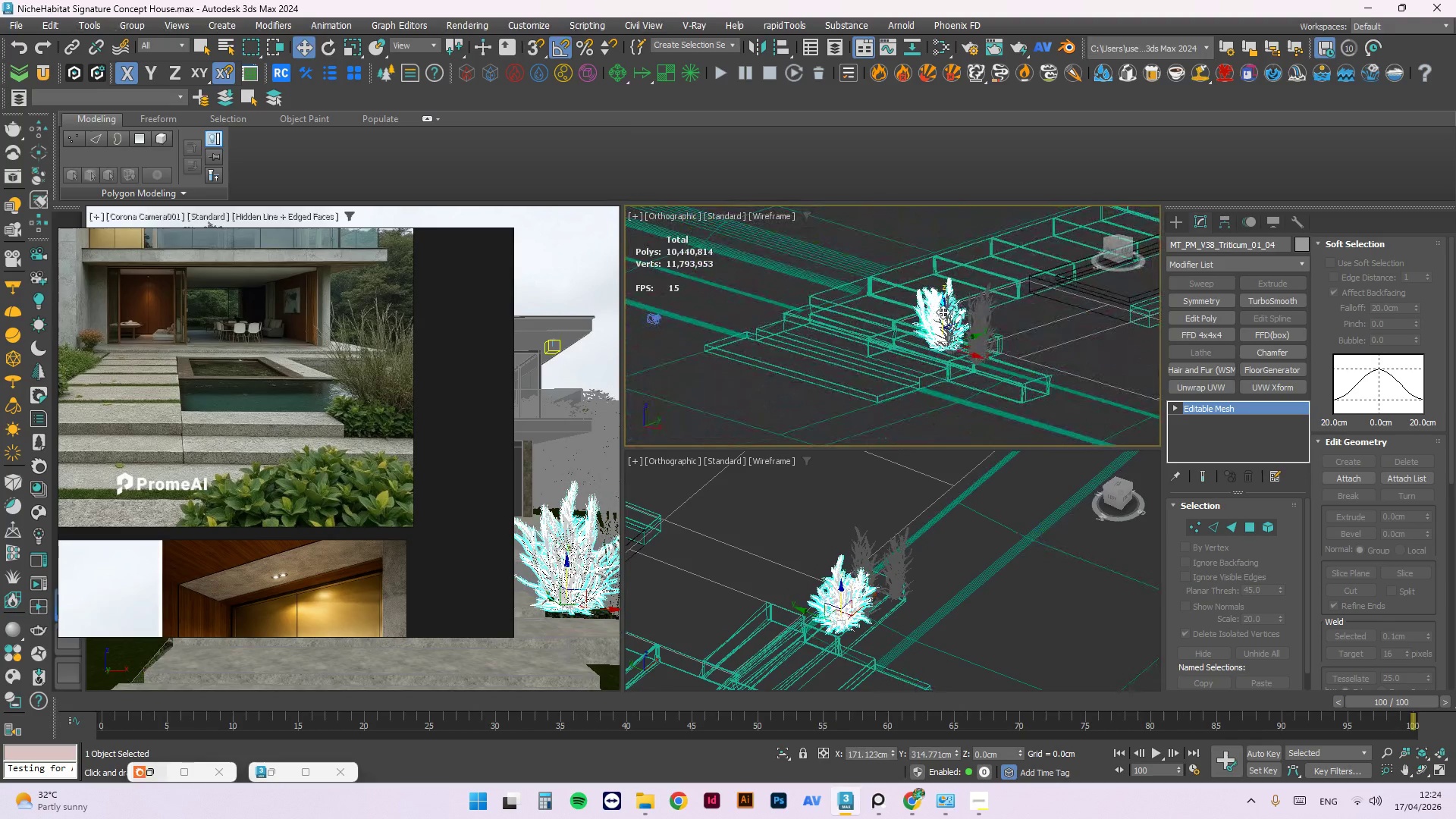 
left_click_drag(start_coordinate=[943, 312], to_coordinate=[942, 337])
 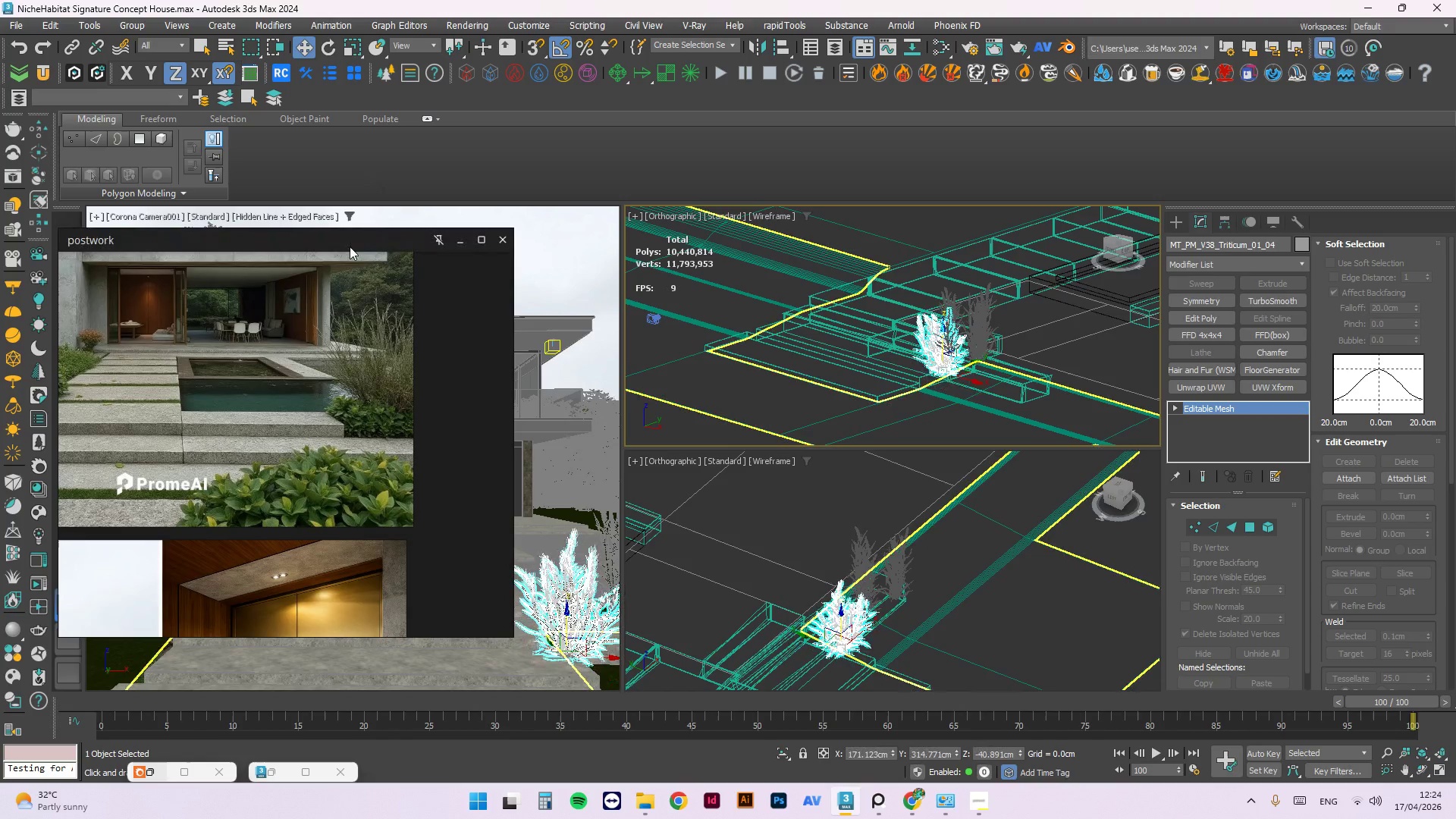 
left_click_drag(start_coordinate=[359, 242], to_coordinate=[551, 194])
 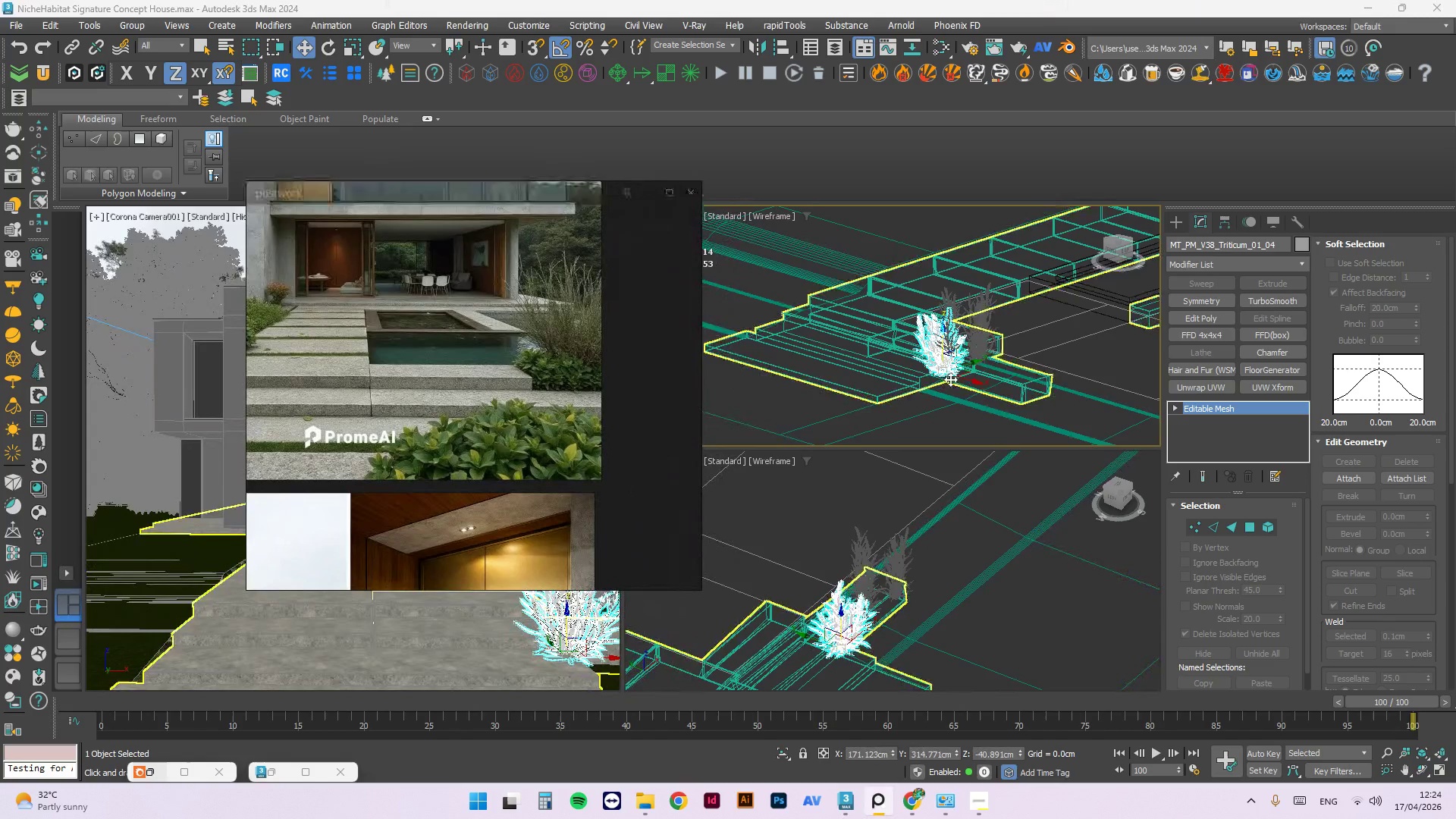 
left_click_drag(start_coordinate=[963, 379], to_coordinate=[1009, 408])
 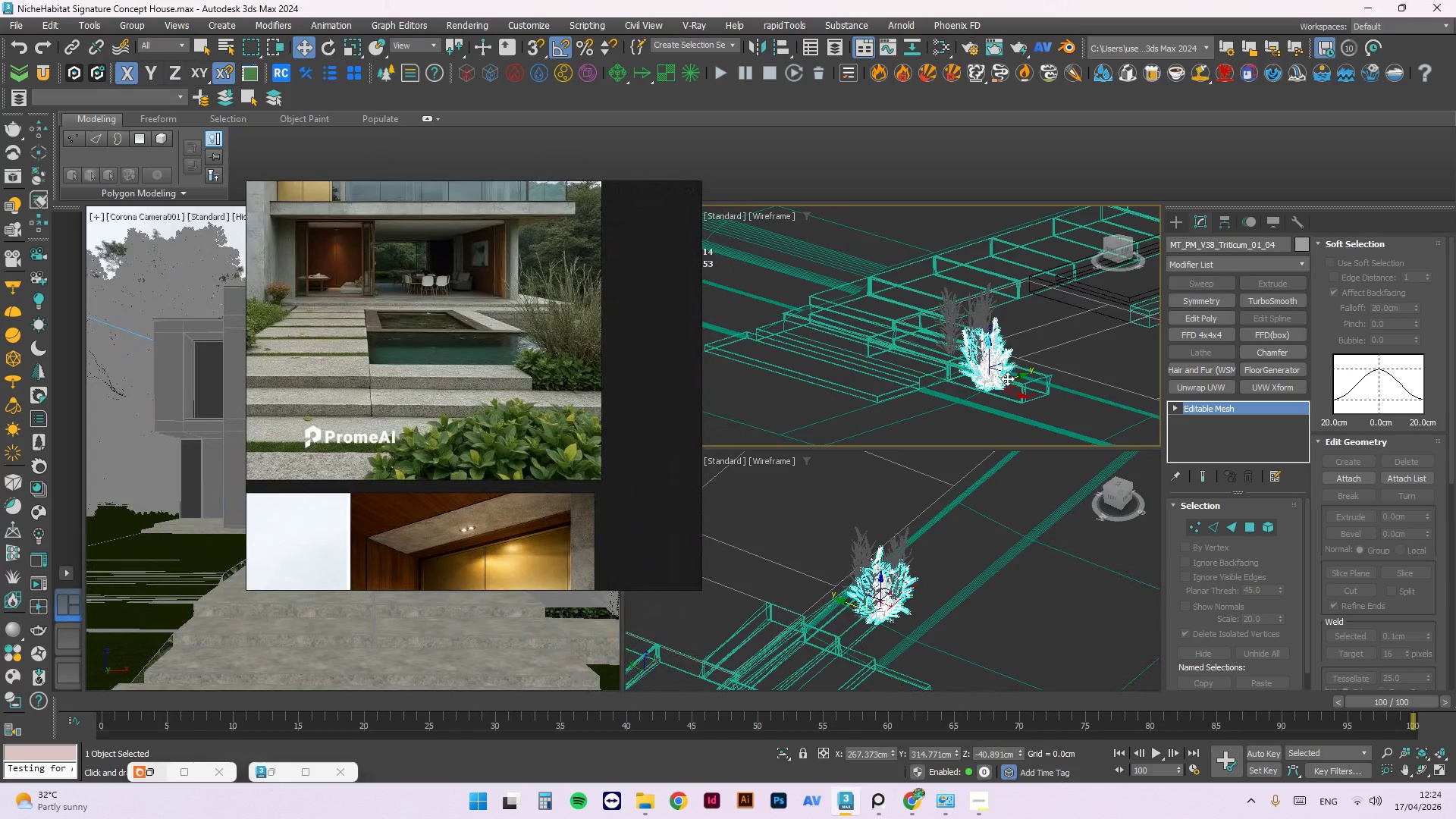 
left_click_drag(start_coordinate=[1007, 378], to_coordinate=[1046, 360])
 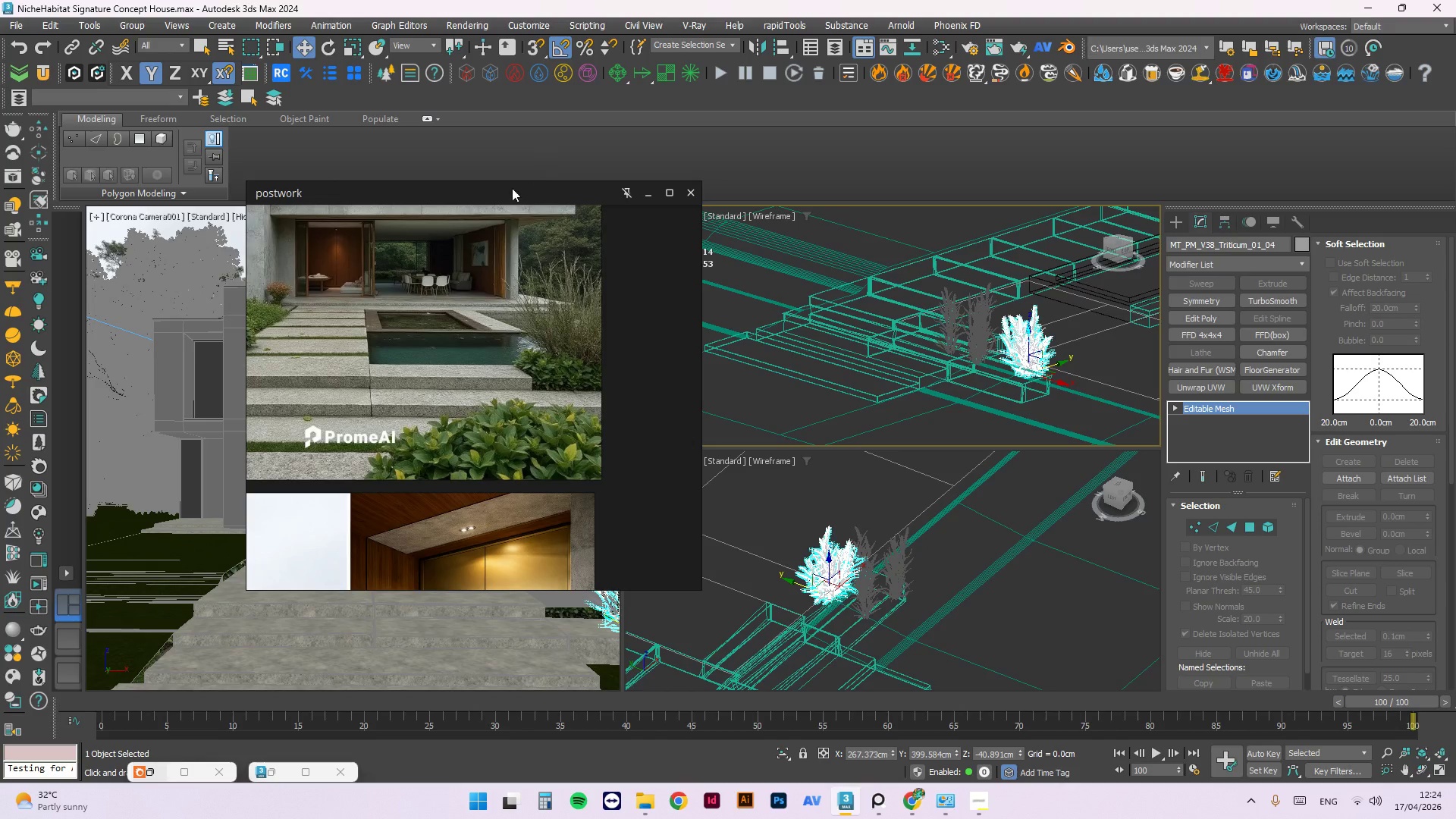 
left_click_drag(start_coordinate=[511, 190], to_coordinate=[400, 193])
 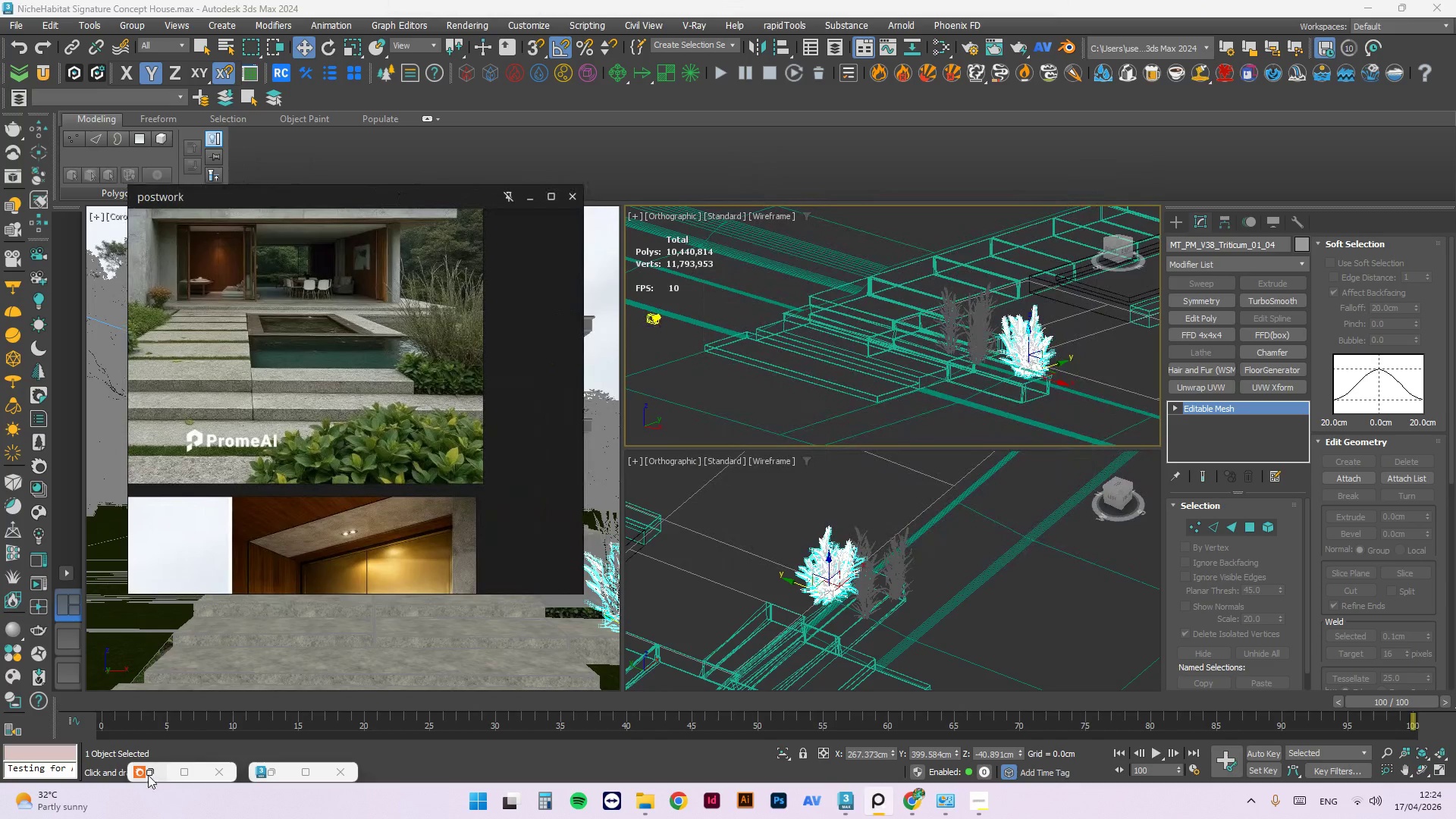 
left_click([147, 774])
 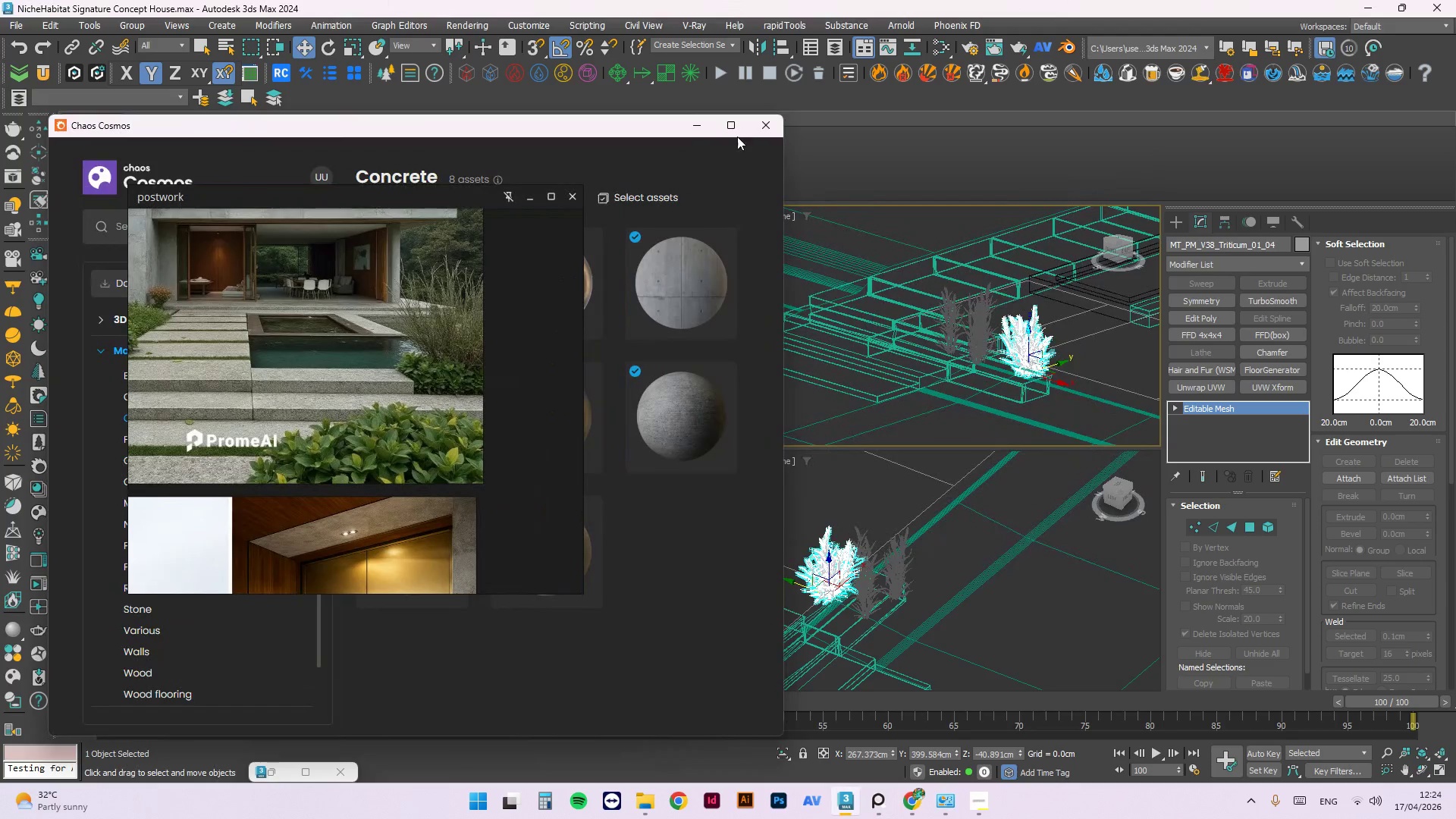 
left_click([761, 132])
 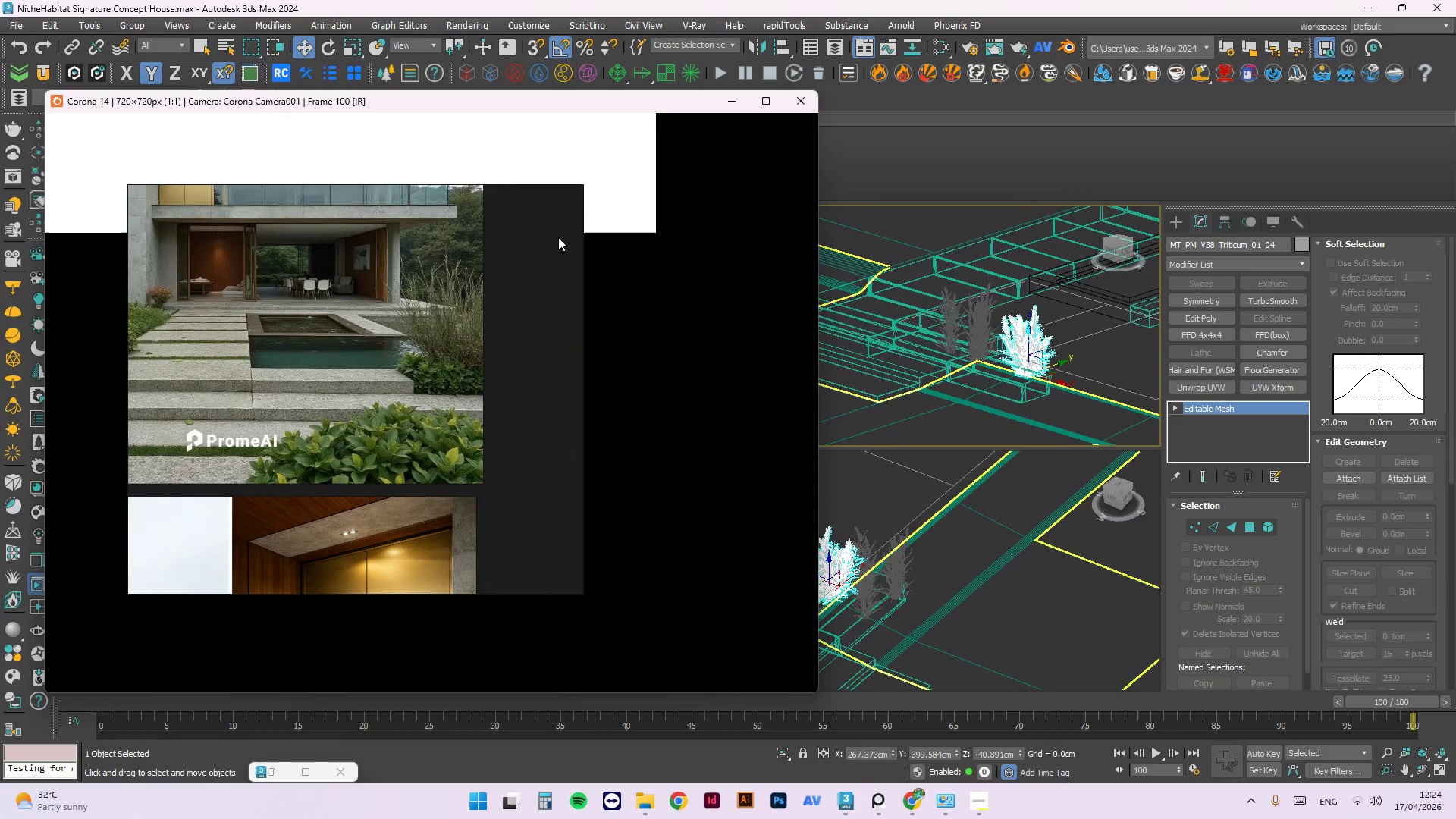 
left_click_drag(start_coordinate=[406, 196], to_coordinate=[1286, 256])
 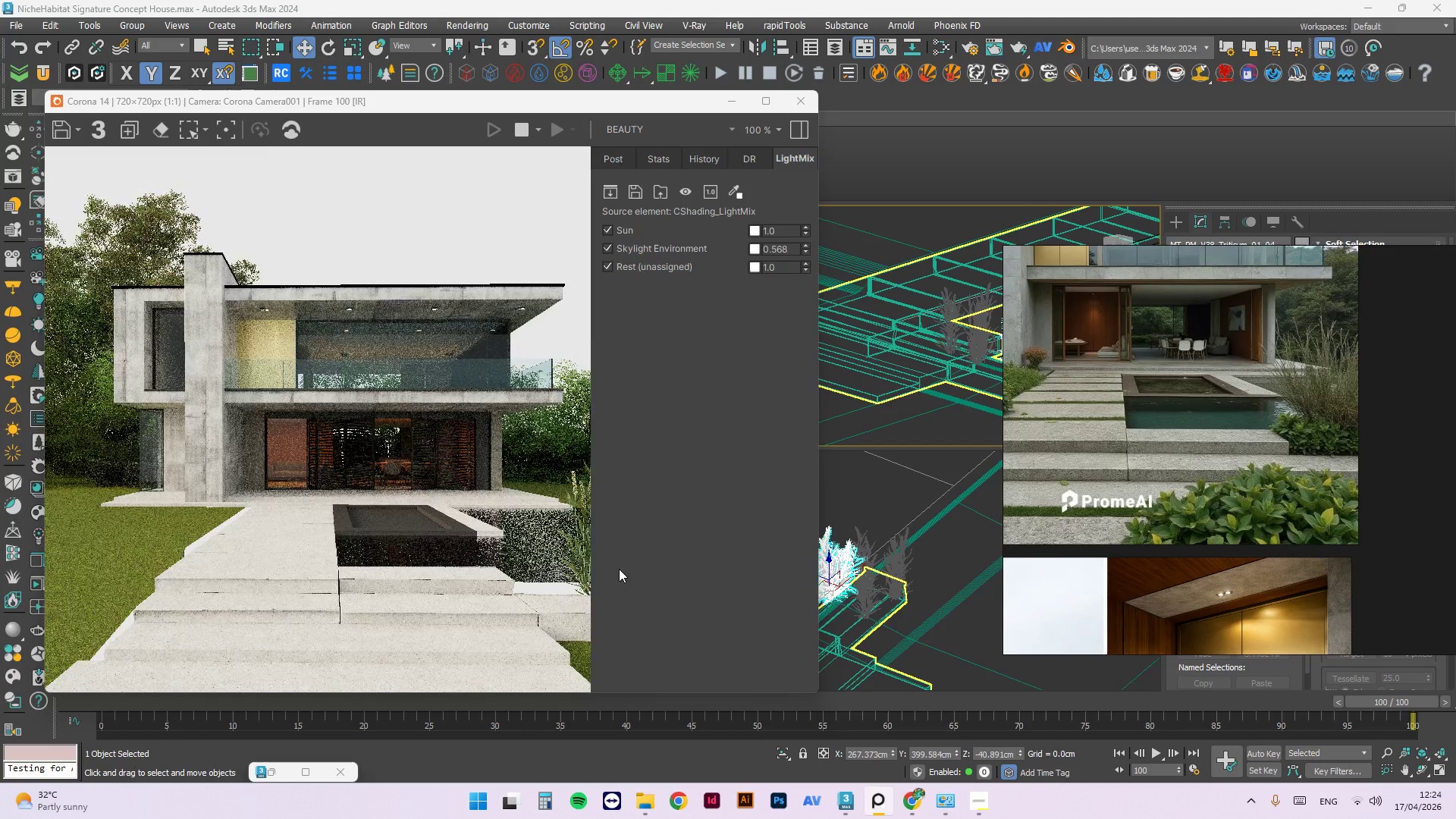 
scroll: coordinate [925, 521], scroll_direction: down, amount: 4.0
 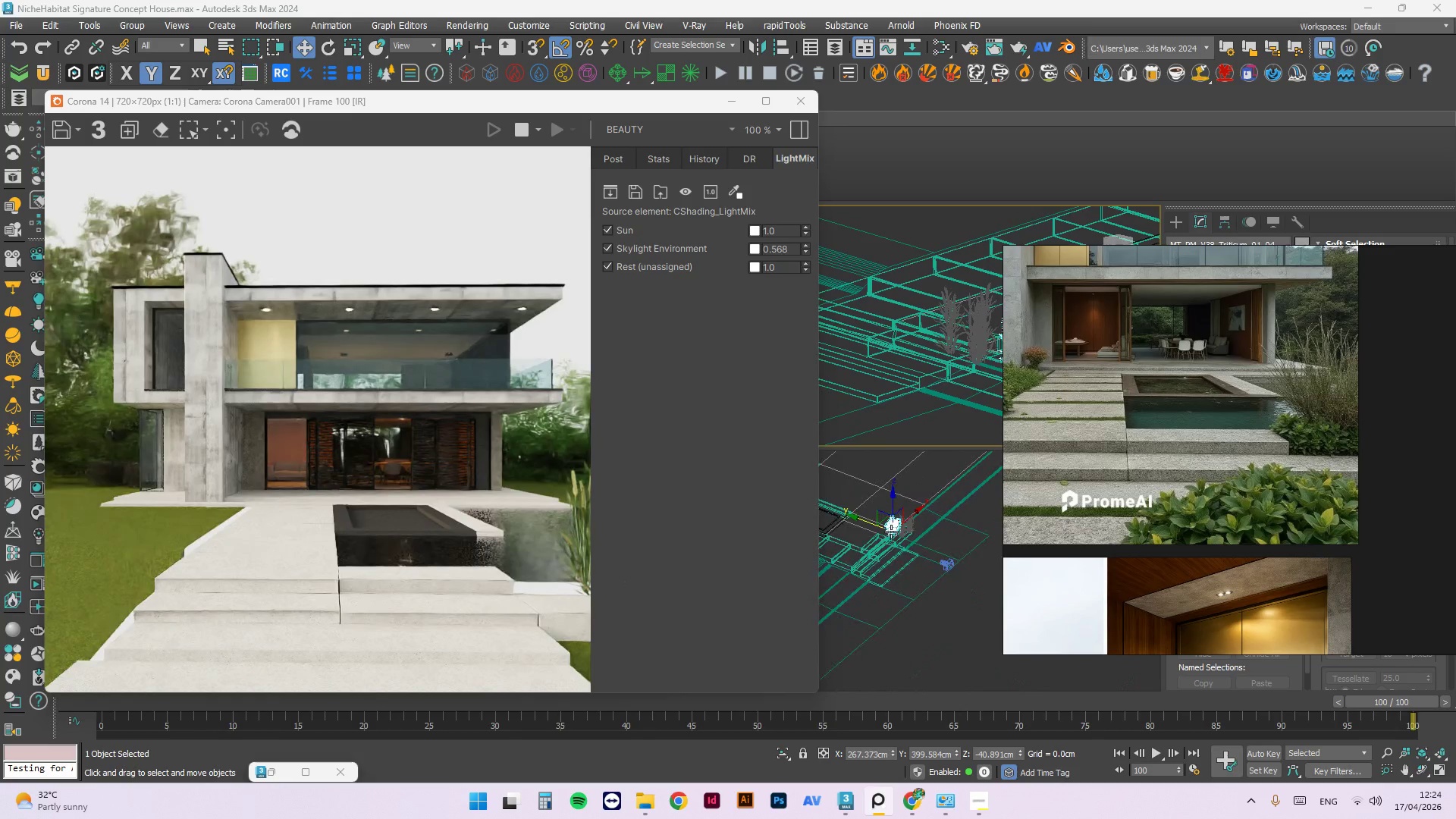 
scroll: coordinate [890, 528], scroll_direction: up, amount: 2.0
 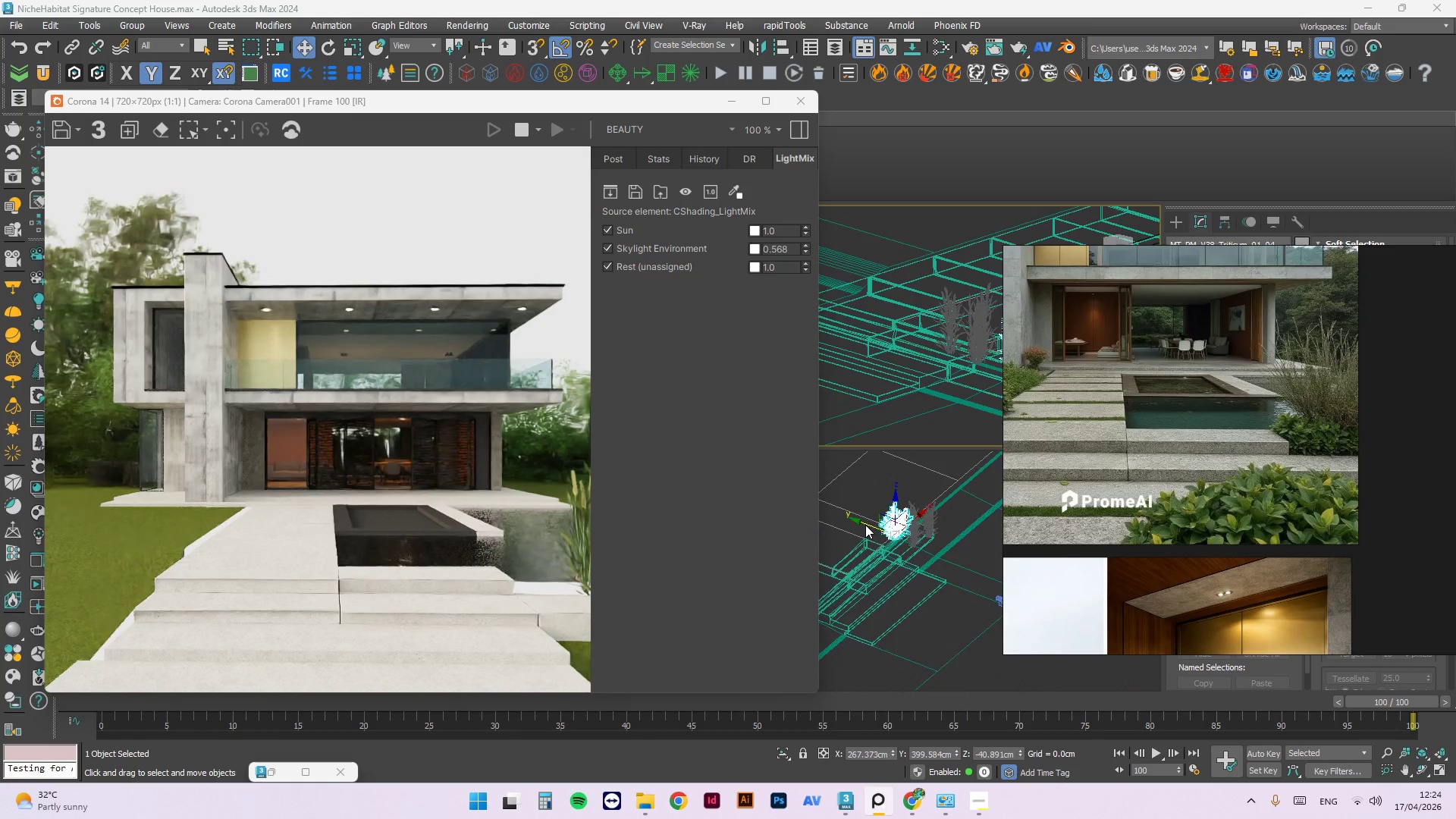 
left_click_drag(start_coordinate=[865, 525], to_coordinate=[856, 519])
 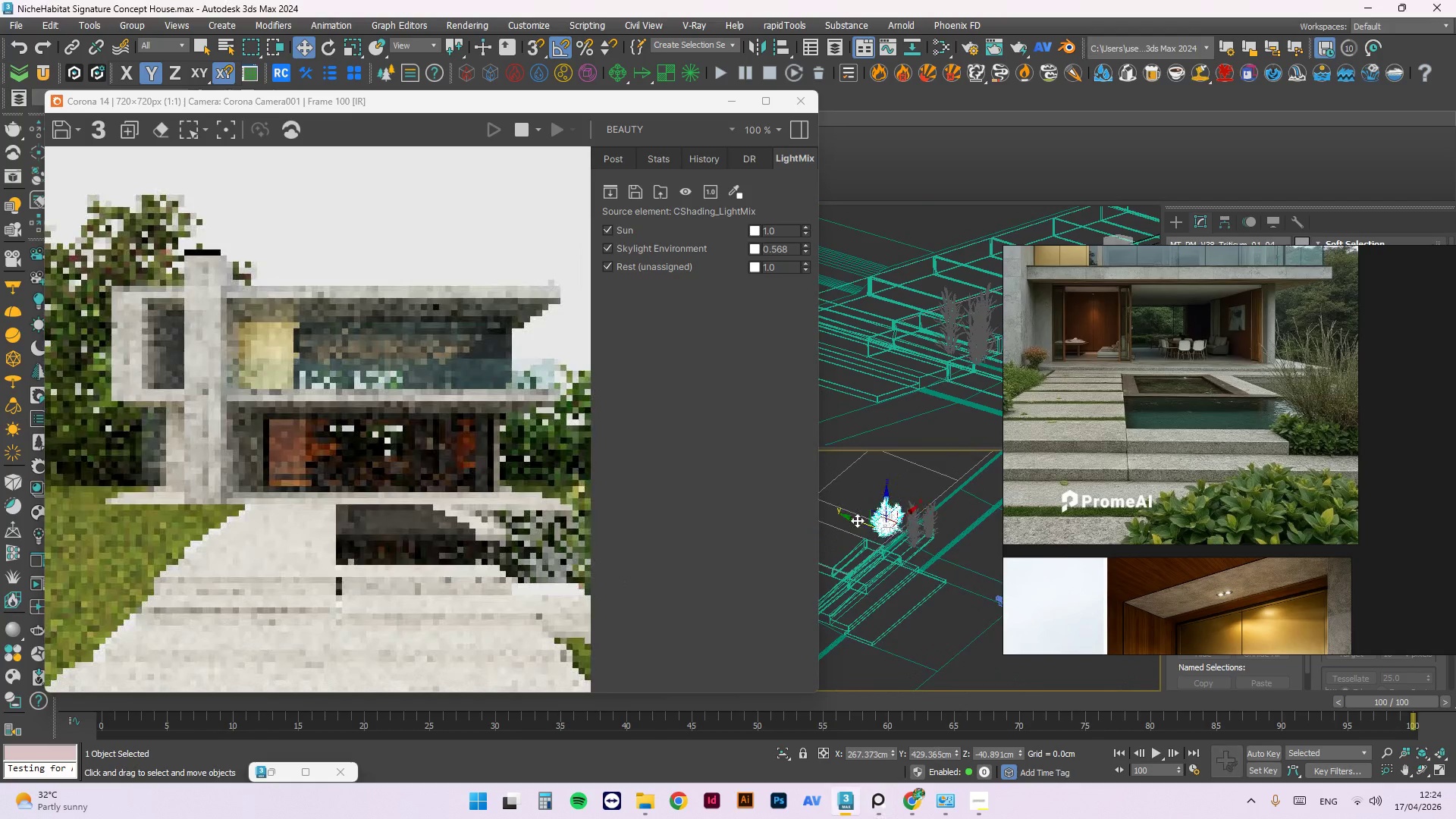 
left_click_drag(start_coordinate=[857, 520], to_coordinate=[844, 514])
 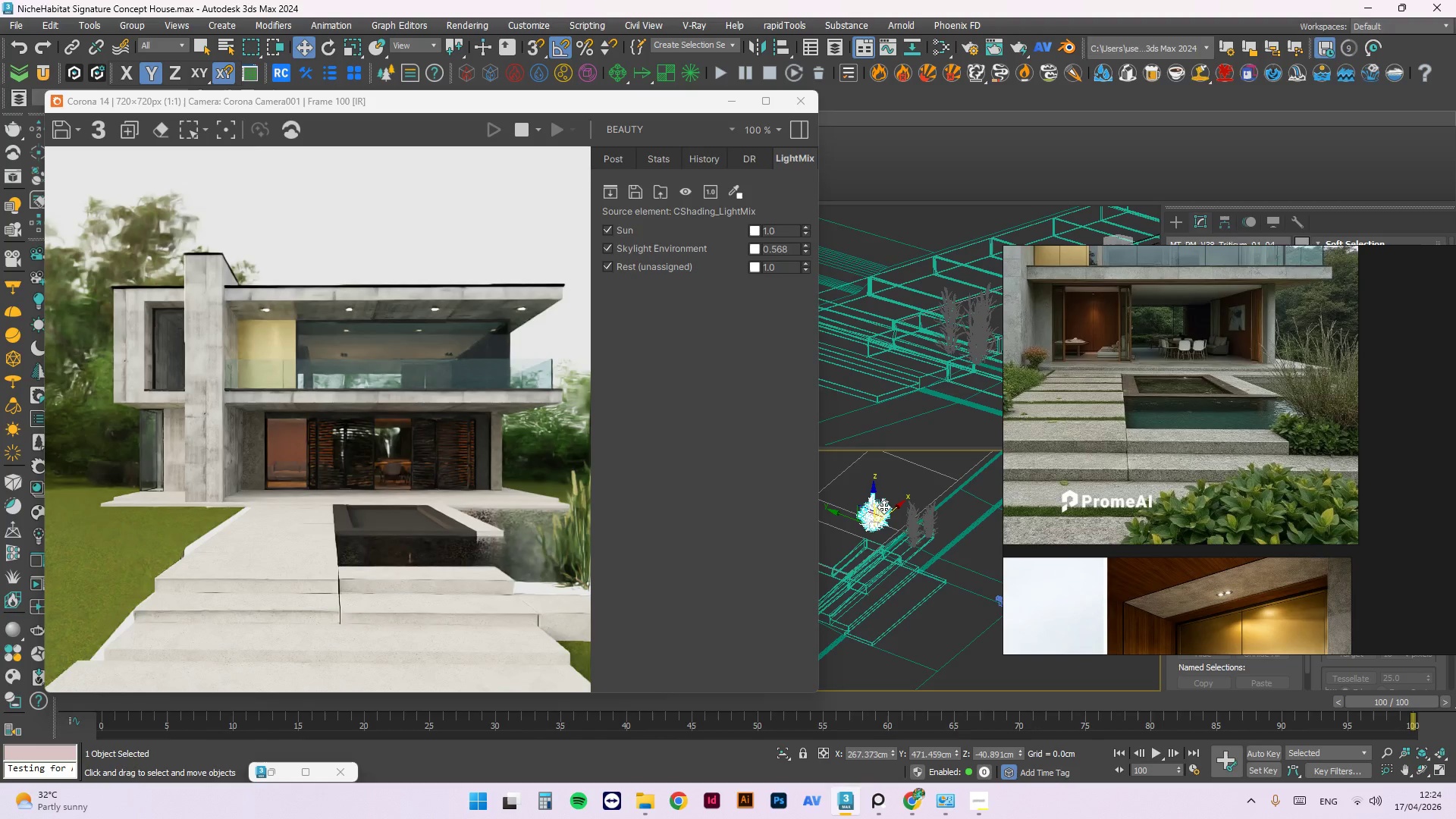 
left_click([918, 523])
 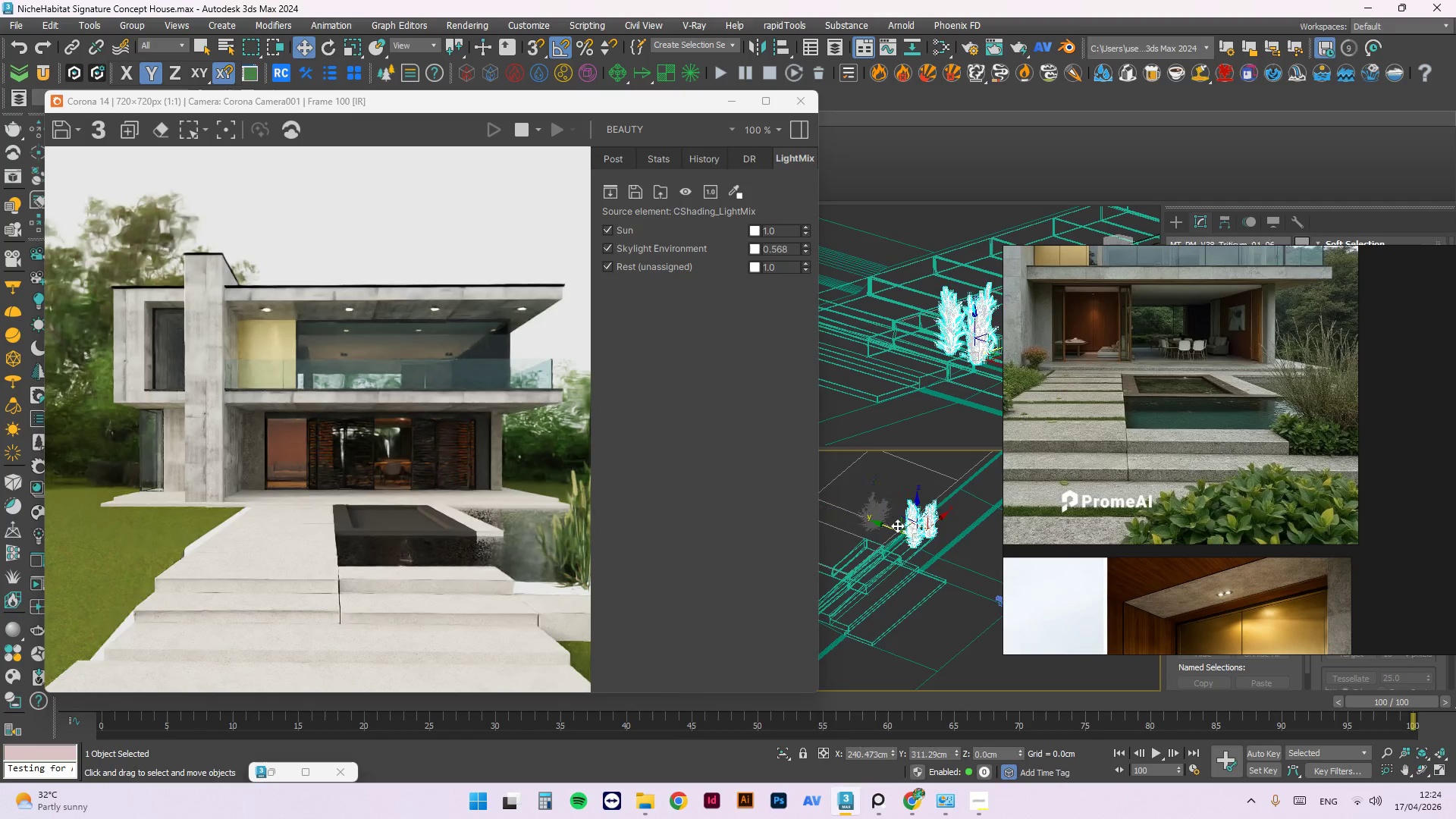 
left_click_drag(start_coordinate=[897, 526], to_coordinate=[837, 498])
 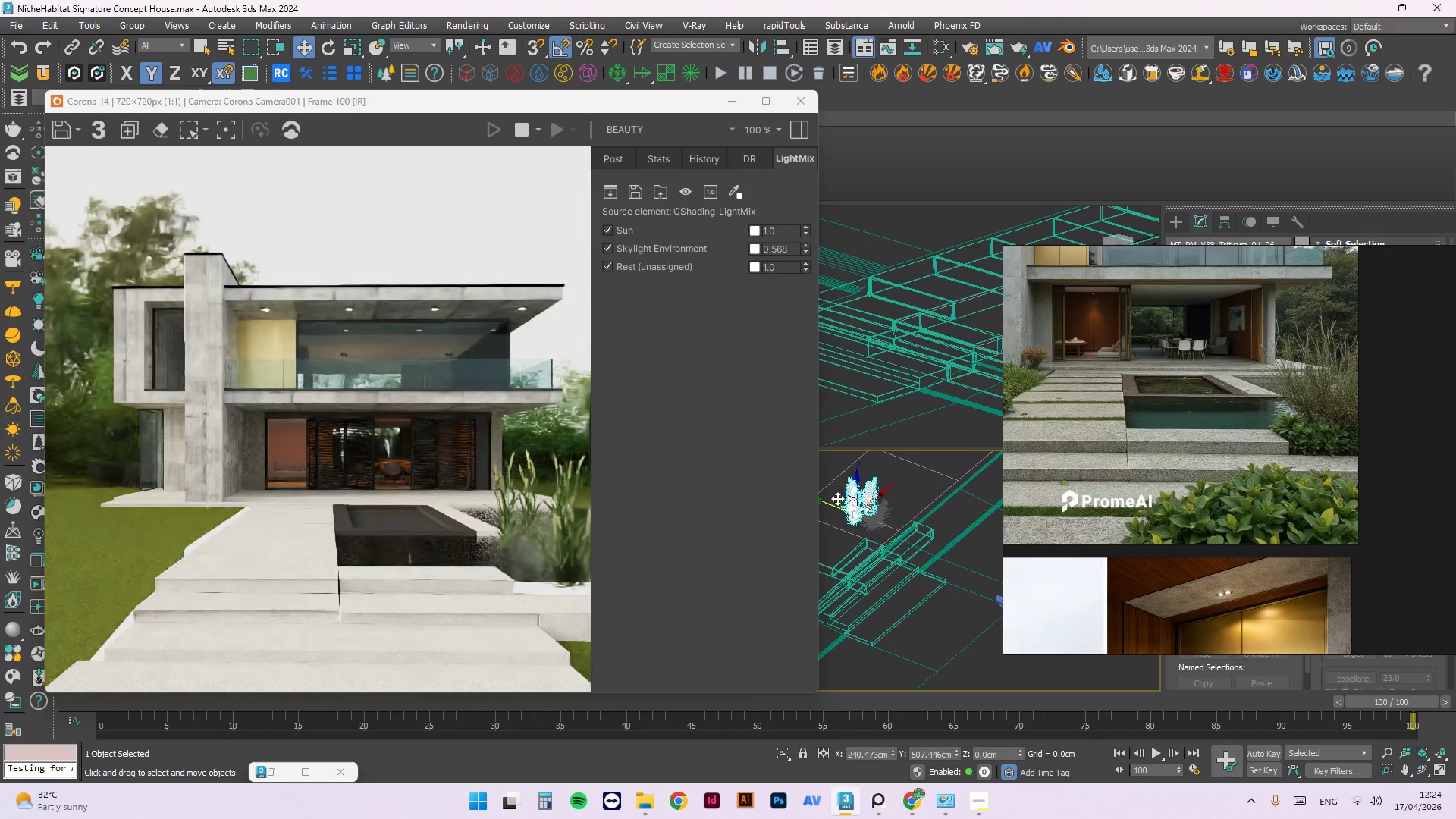 
wait(5.84)
 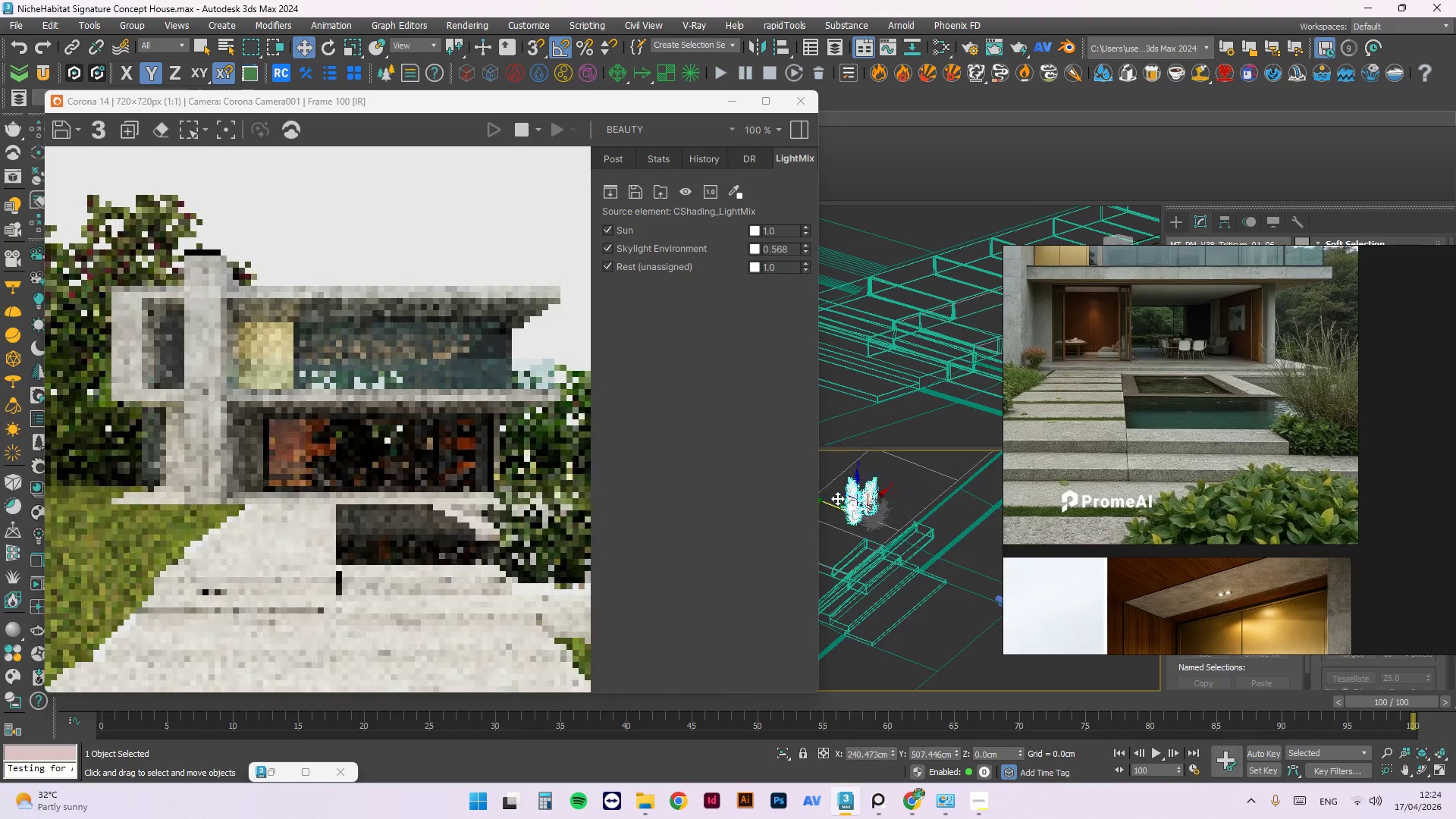 
scroll: coordinate [874, 524], scroll_direction: up, amount: 3.0
 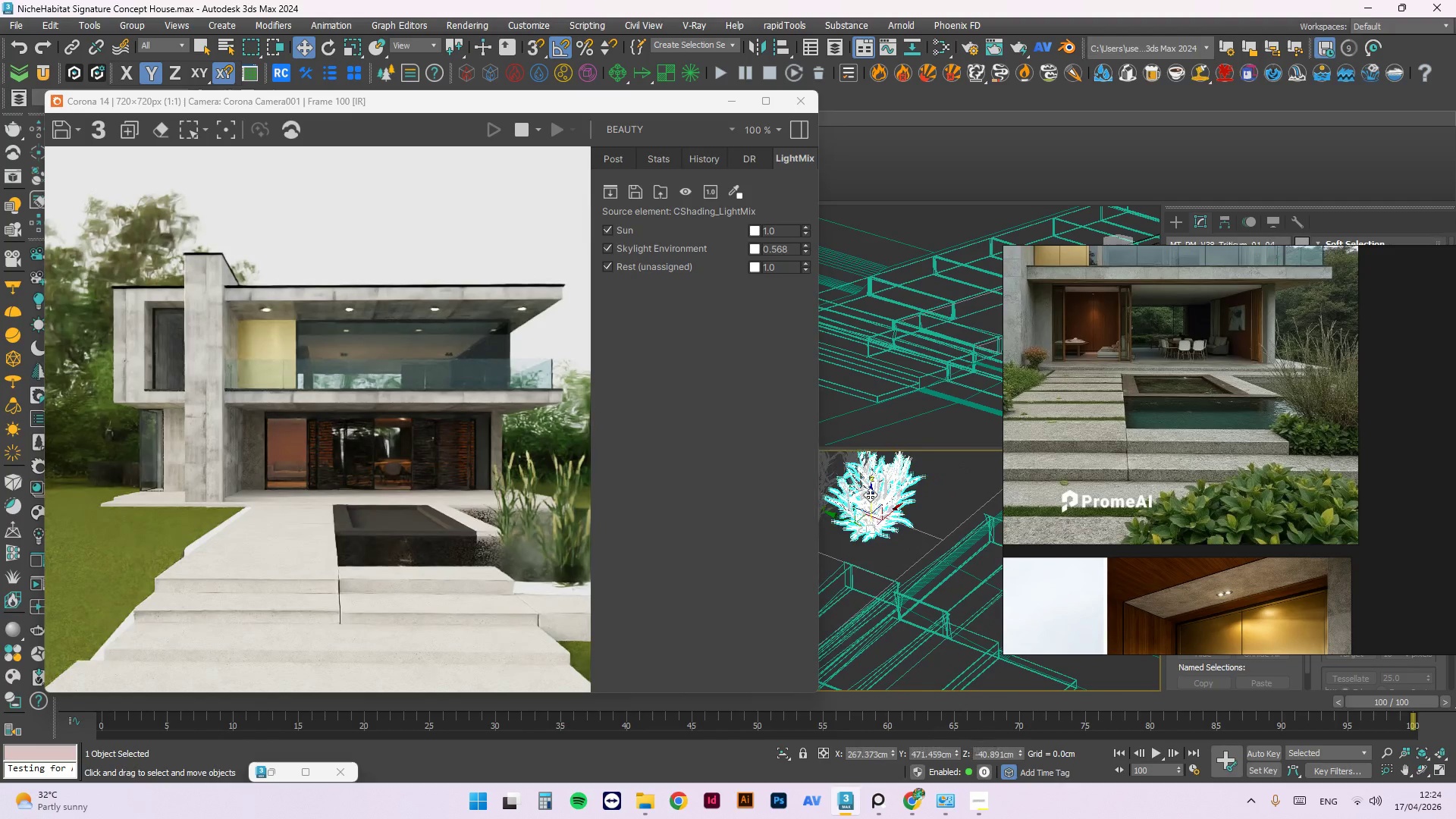 
left_click_drag(start_coordinate=[869, 493], to_coordinate=[883, 535])